 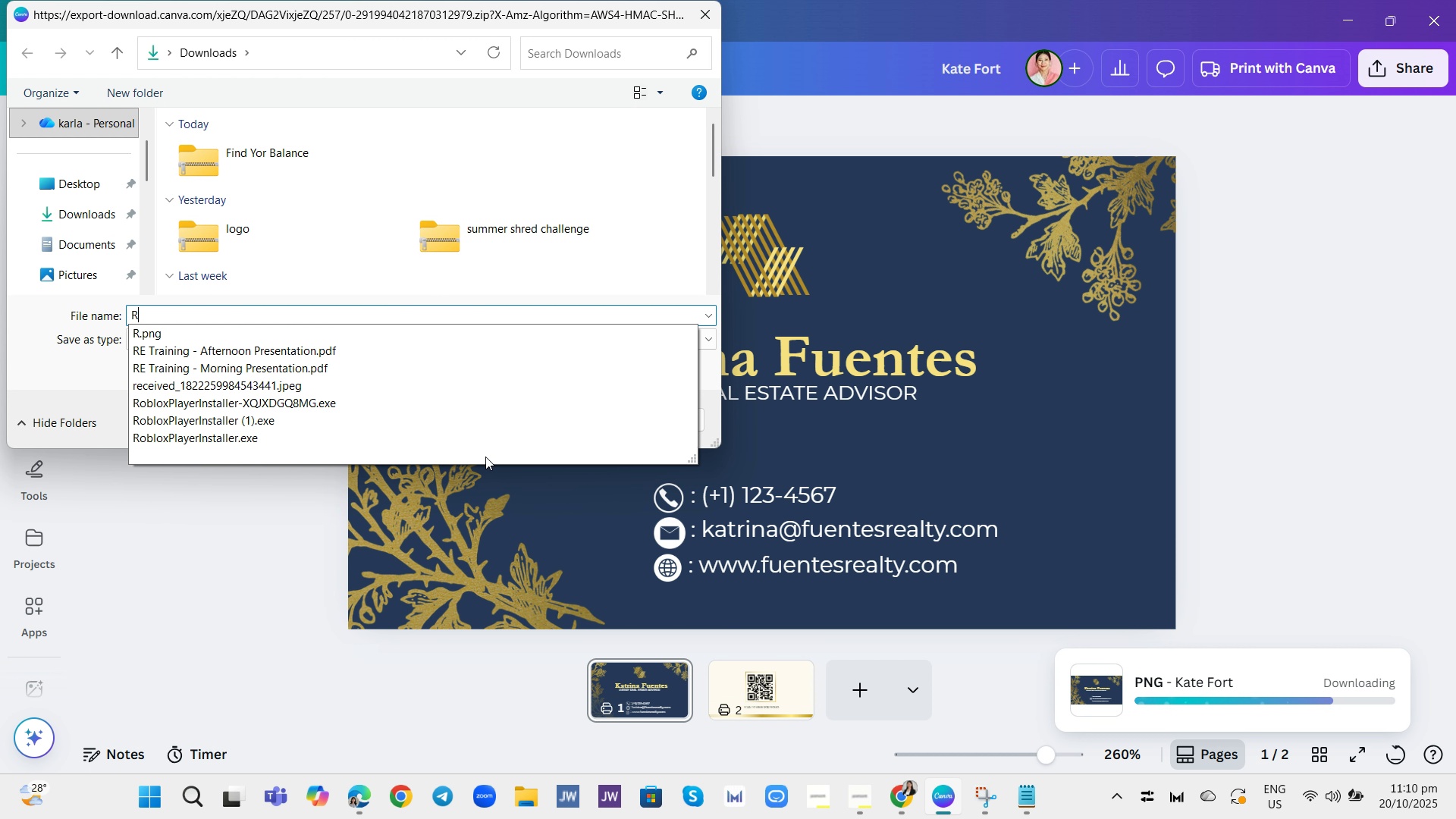 
key(Shift+ShiftRight)
 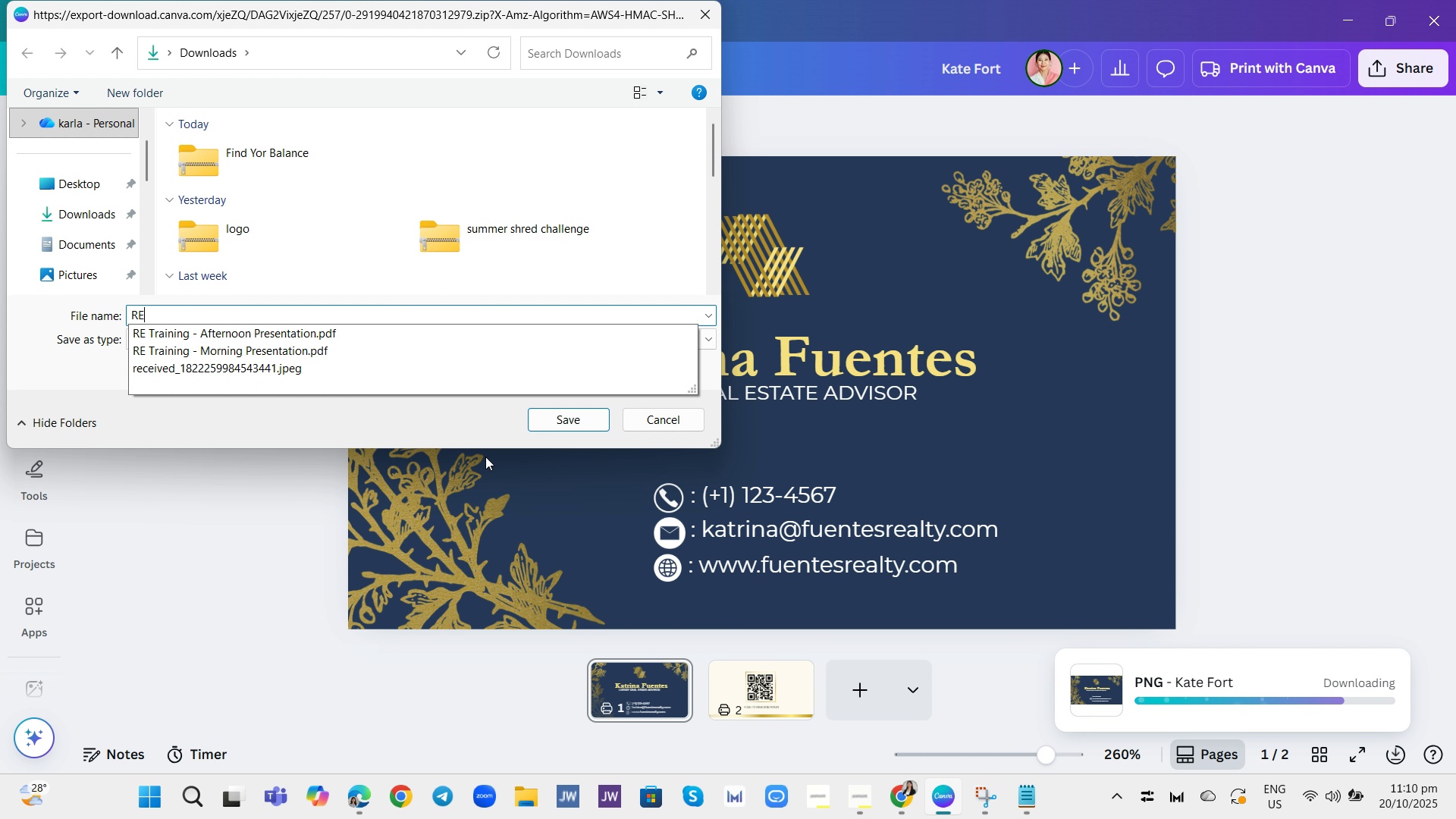 
key(Shift+E)
 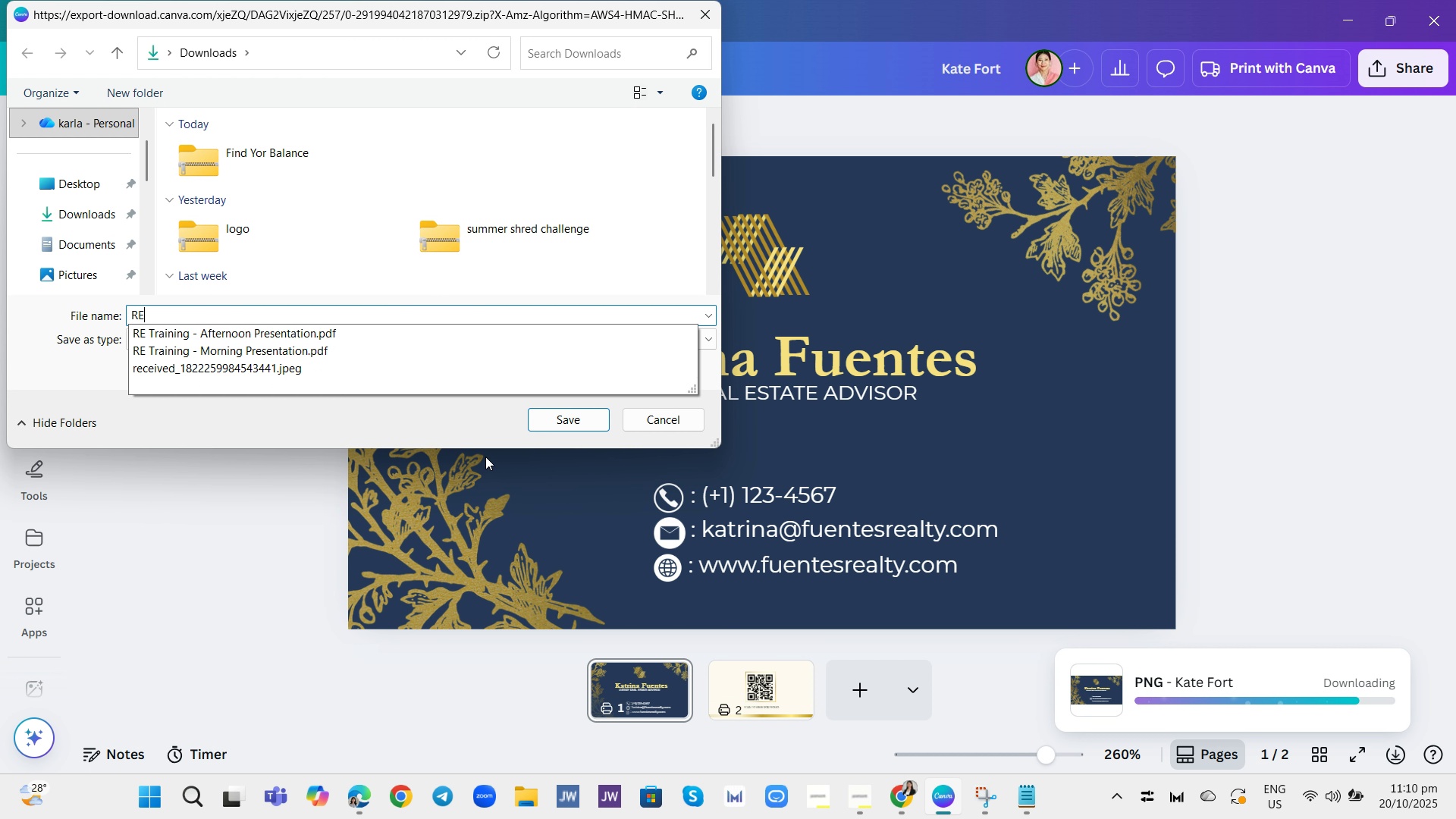 
key(Enter)
 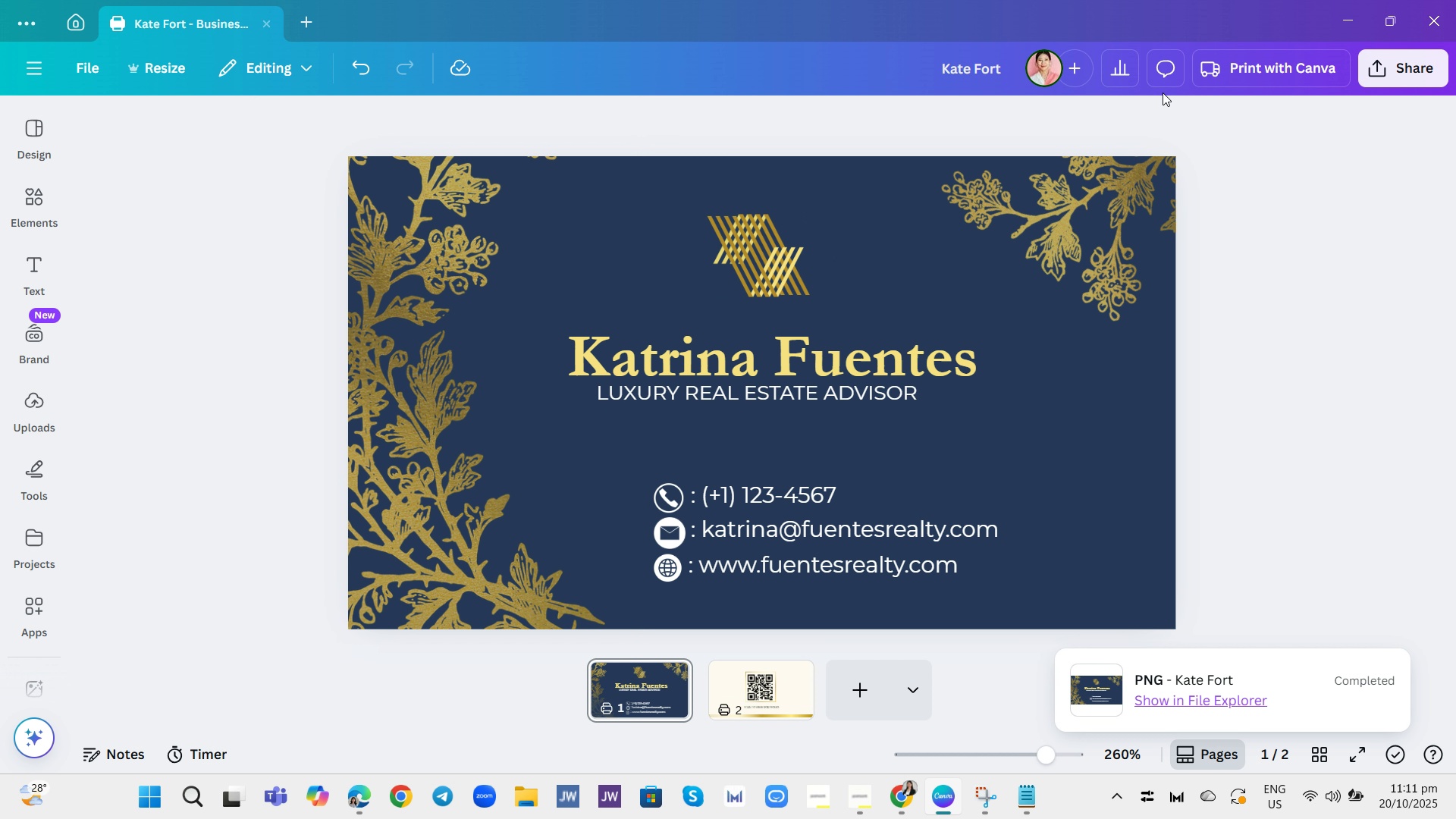 
left_click([1412, 74])
 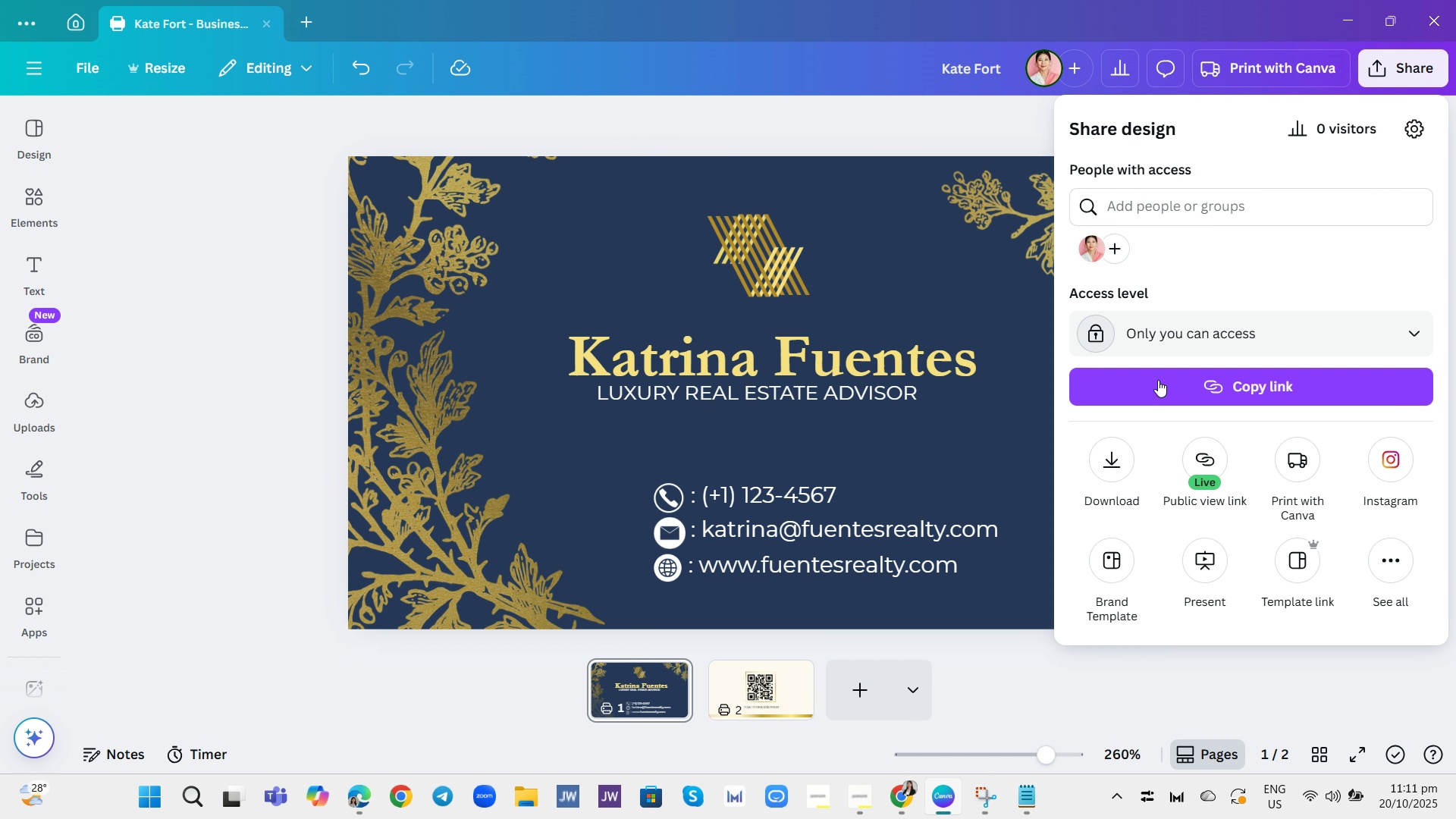 
left_click([1116, 448])
 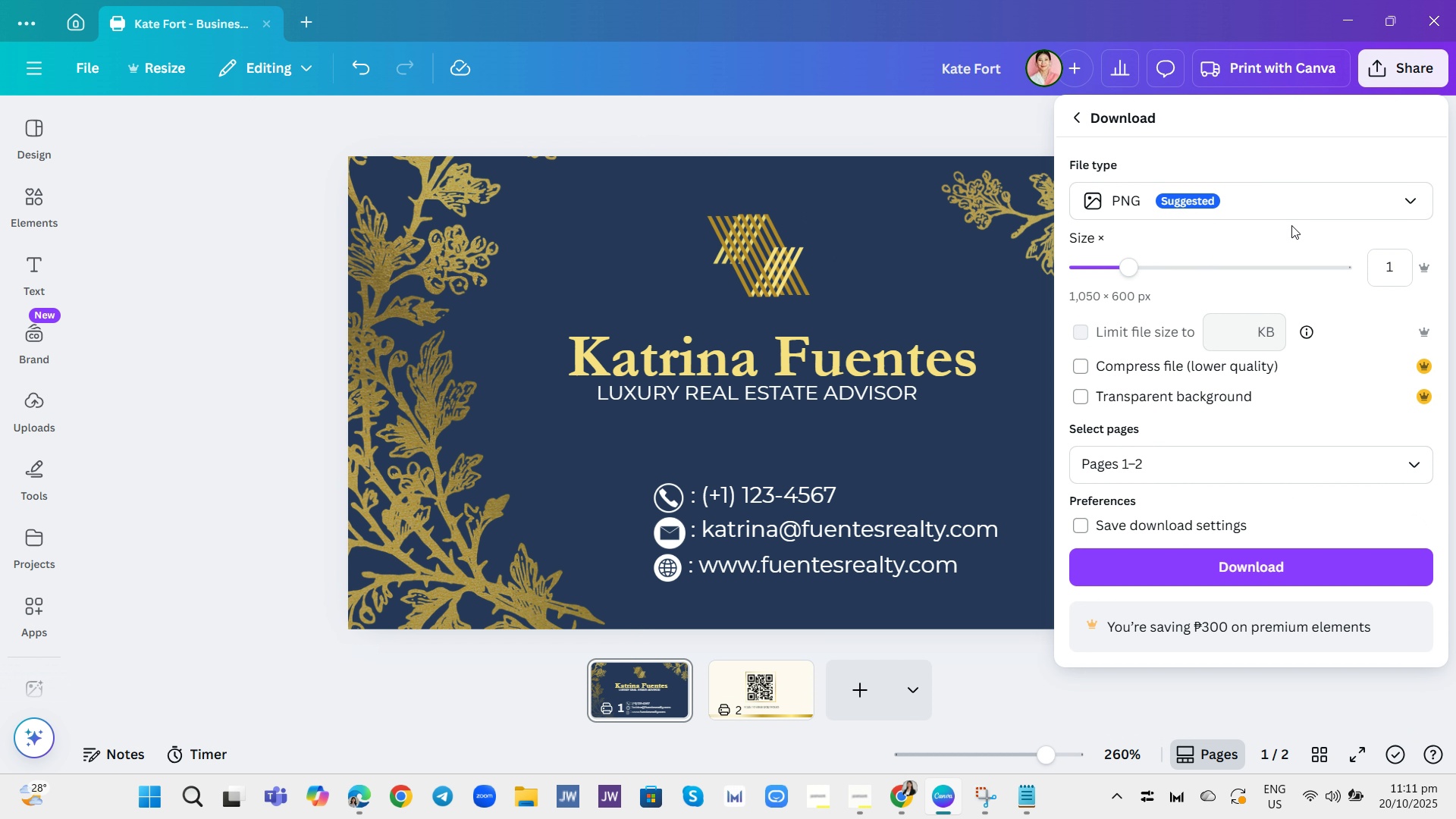 
left_click([1301, 208])
 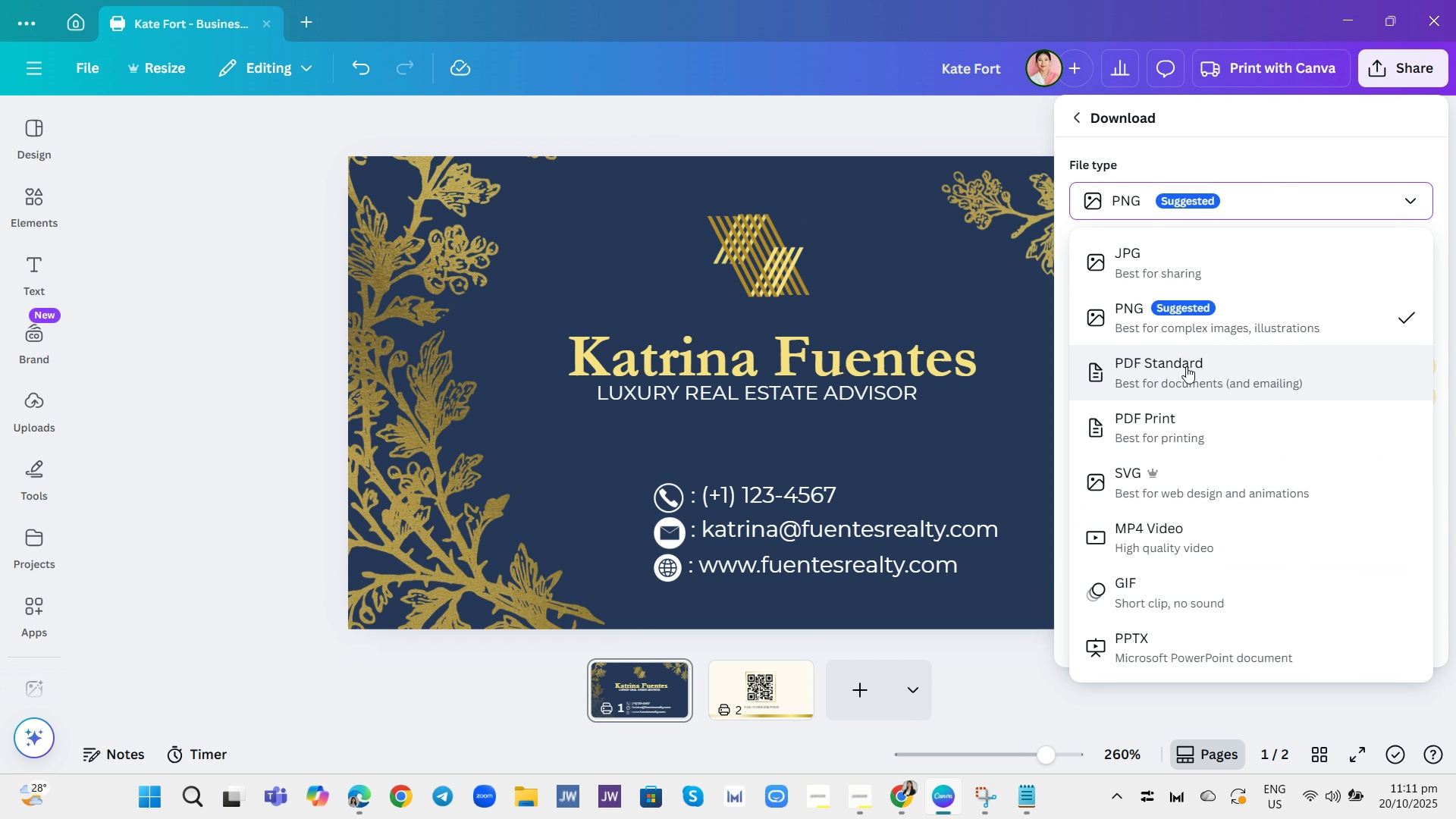 
left_click([1186, 366])
 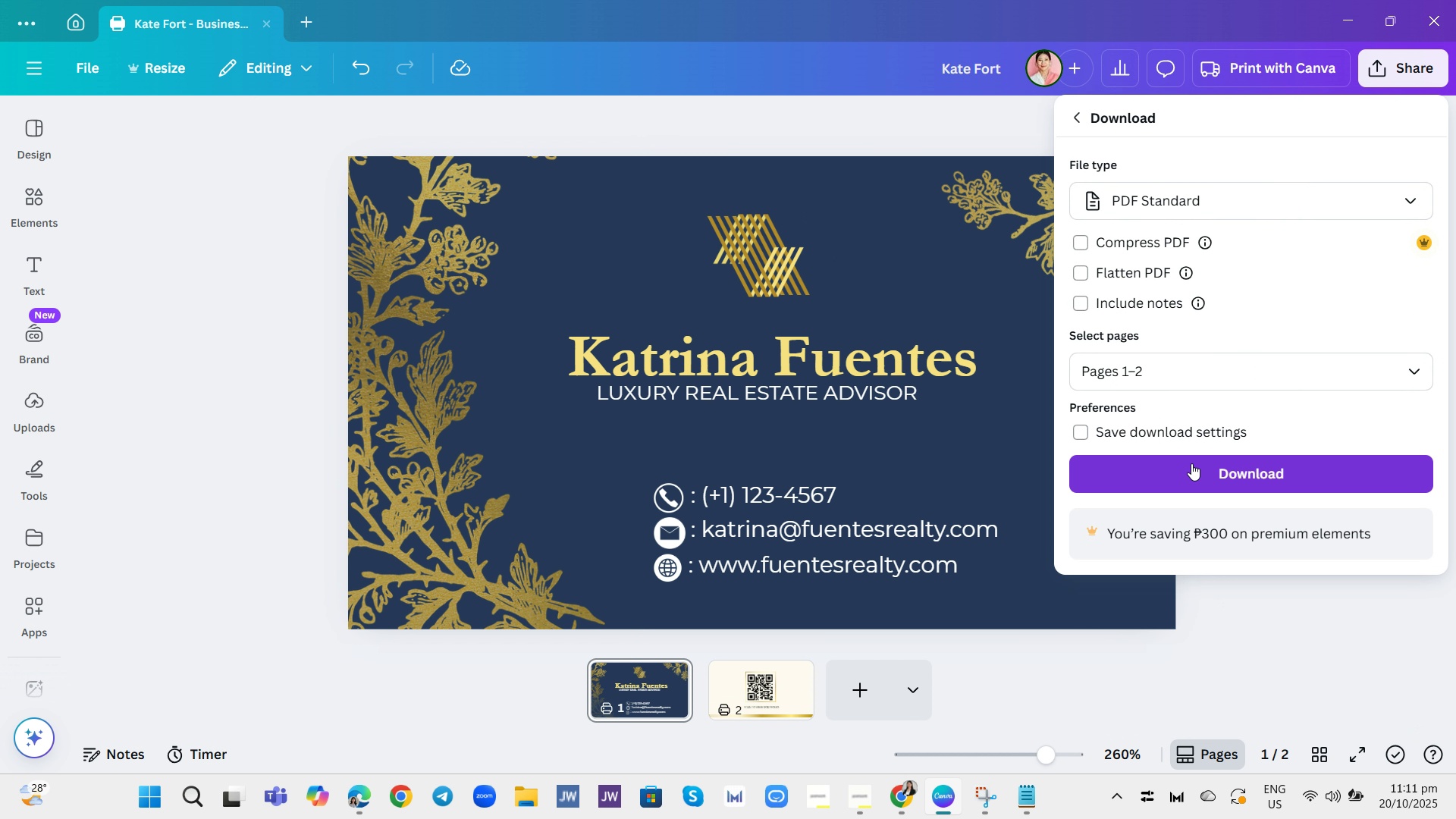 
left_click([1191, 463])
 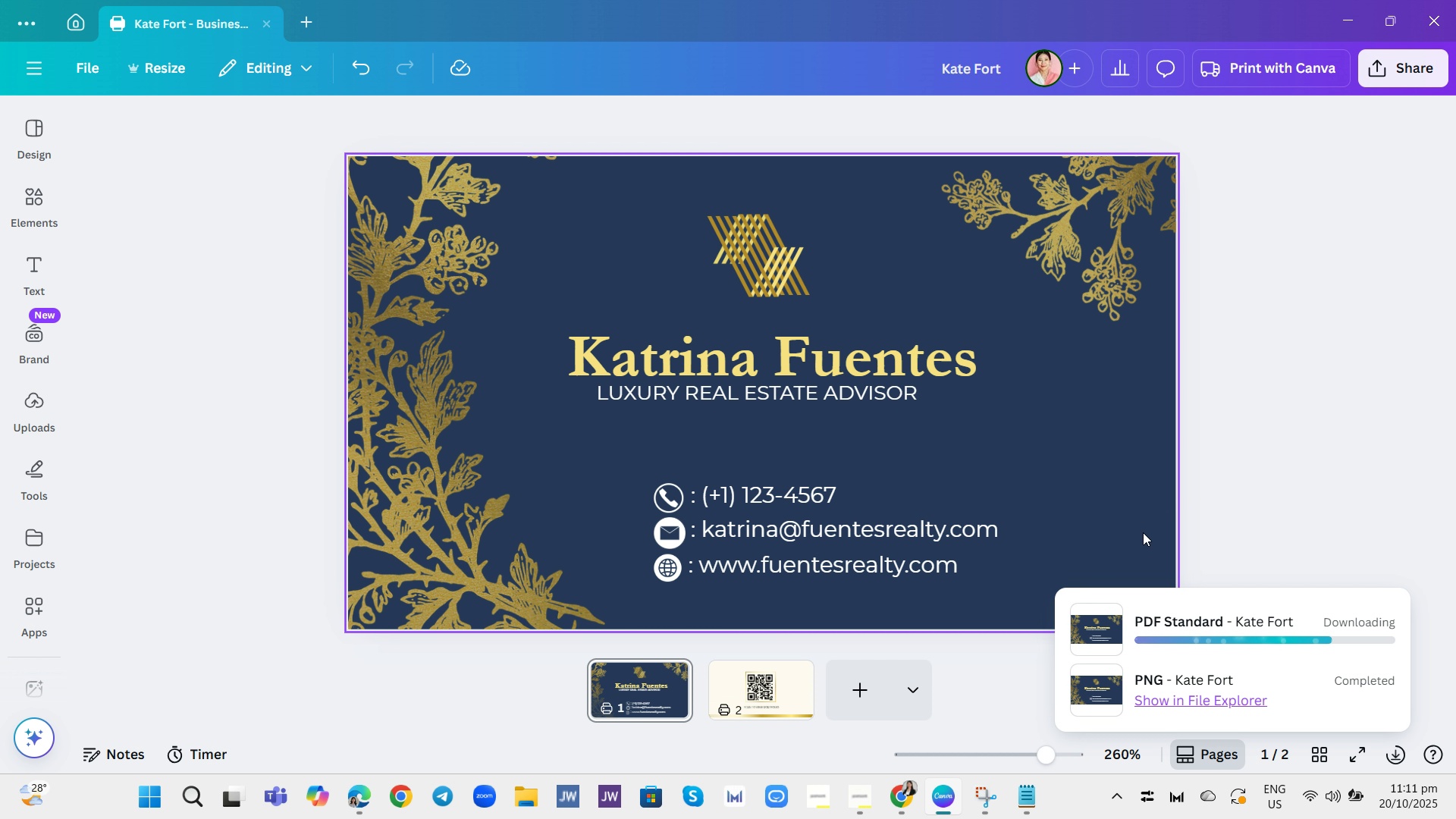 
wait(13.57)
 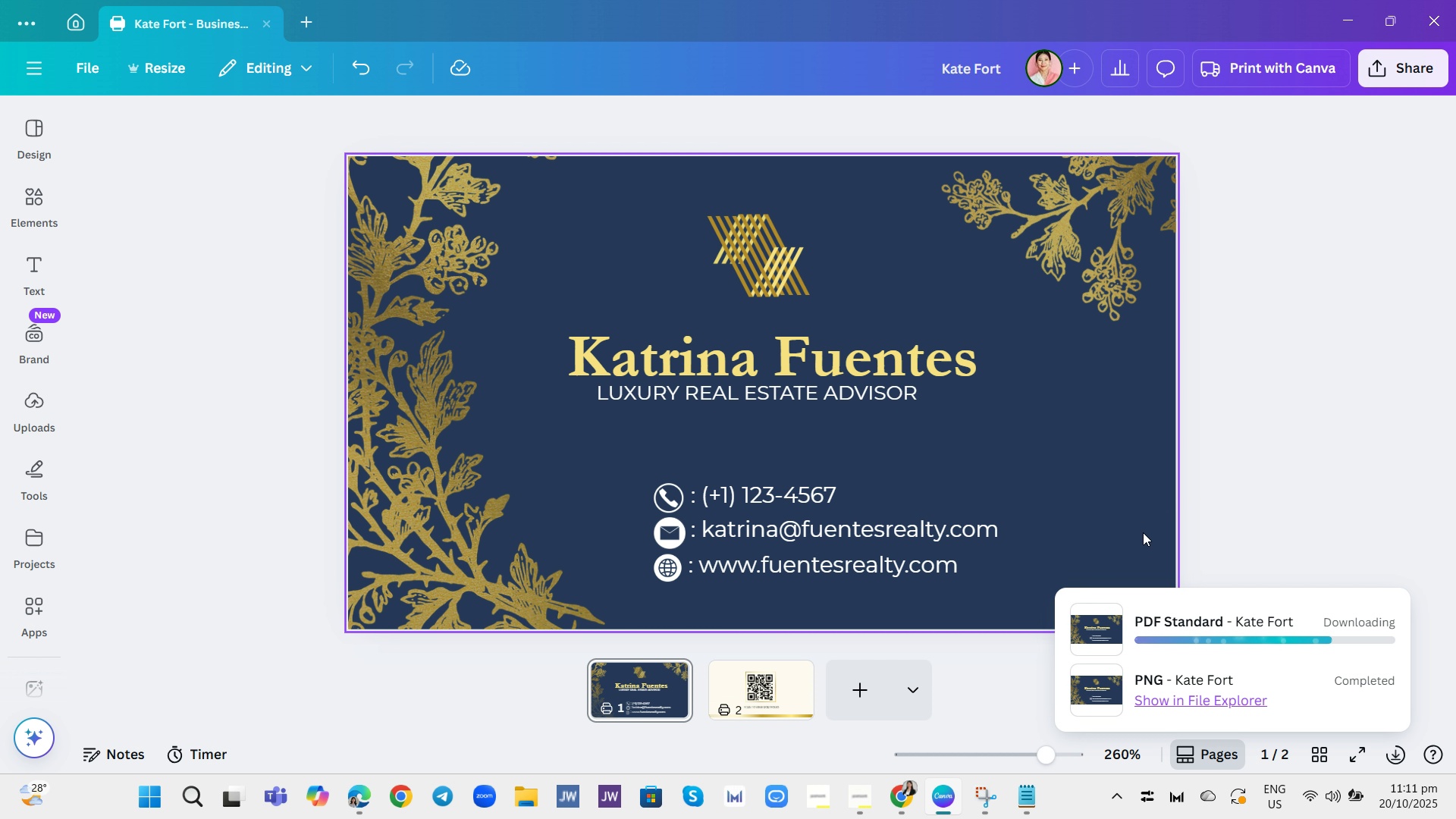 
type(Re)
key(Backspace)
type(E2)
 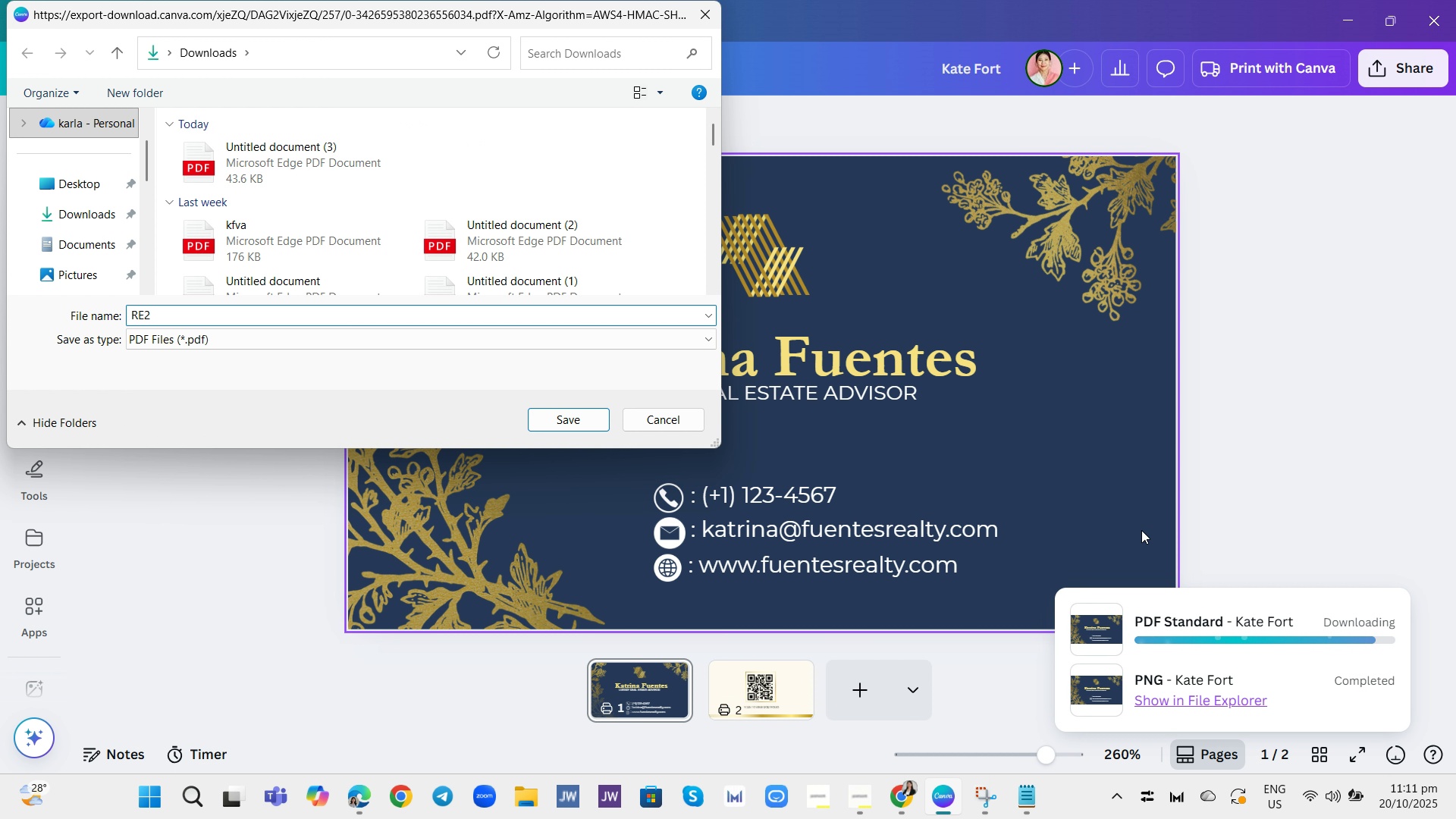 
key(Enter)
 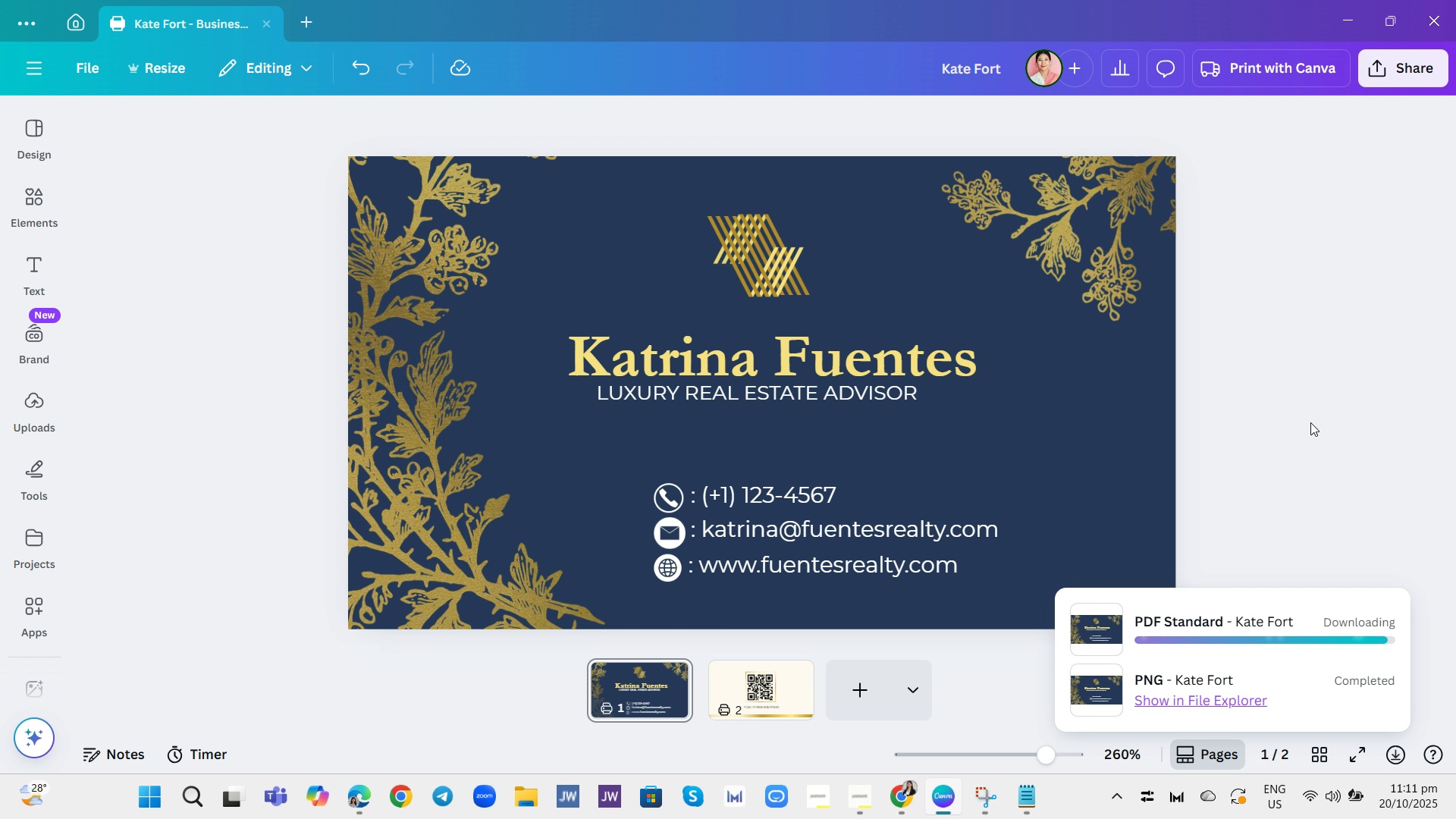 
wait(11.75)
 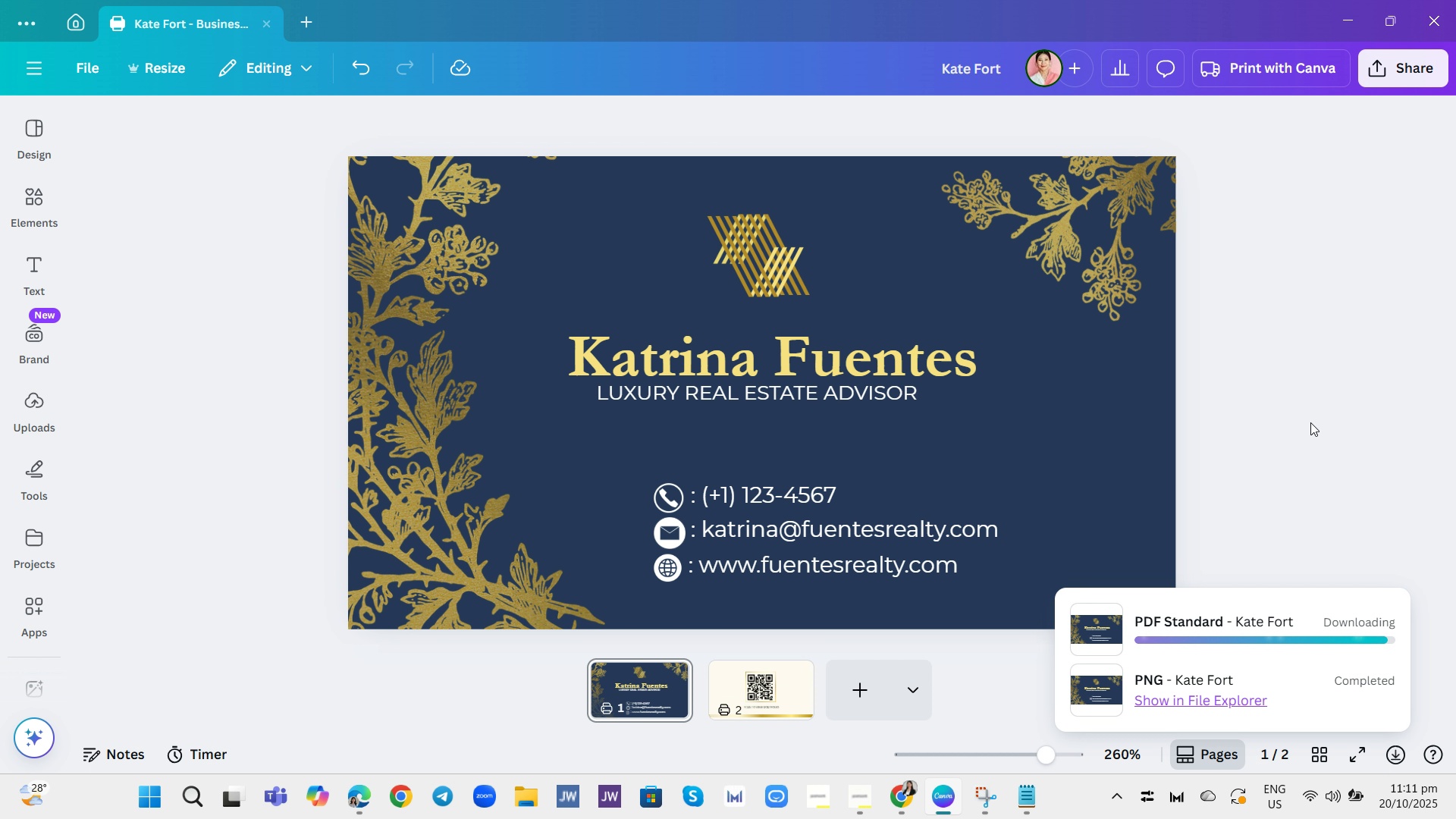 
left_click([1299, 450])
 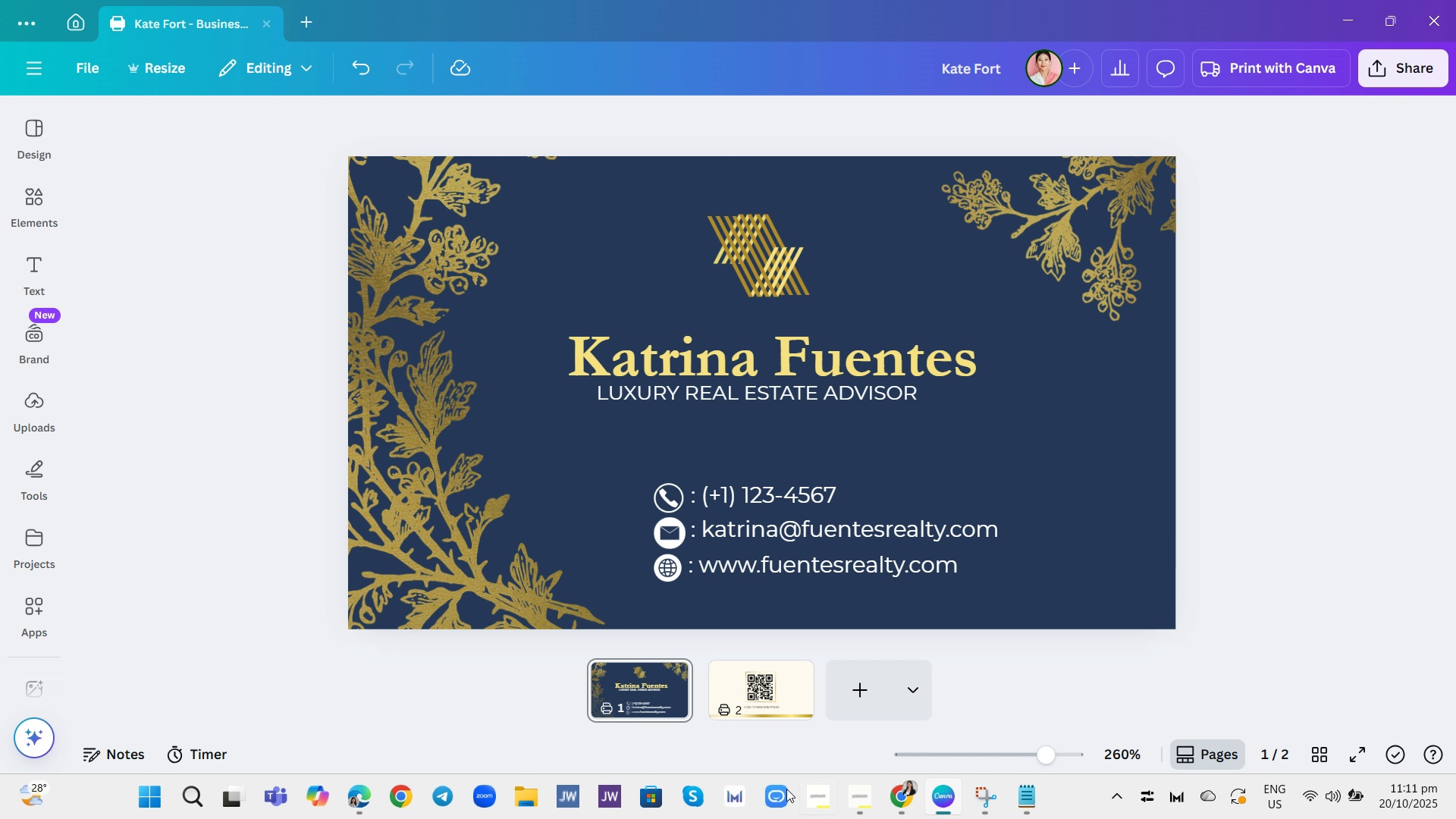 
left_click([535, 789])
 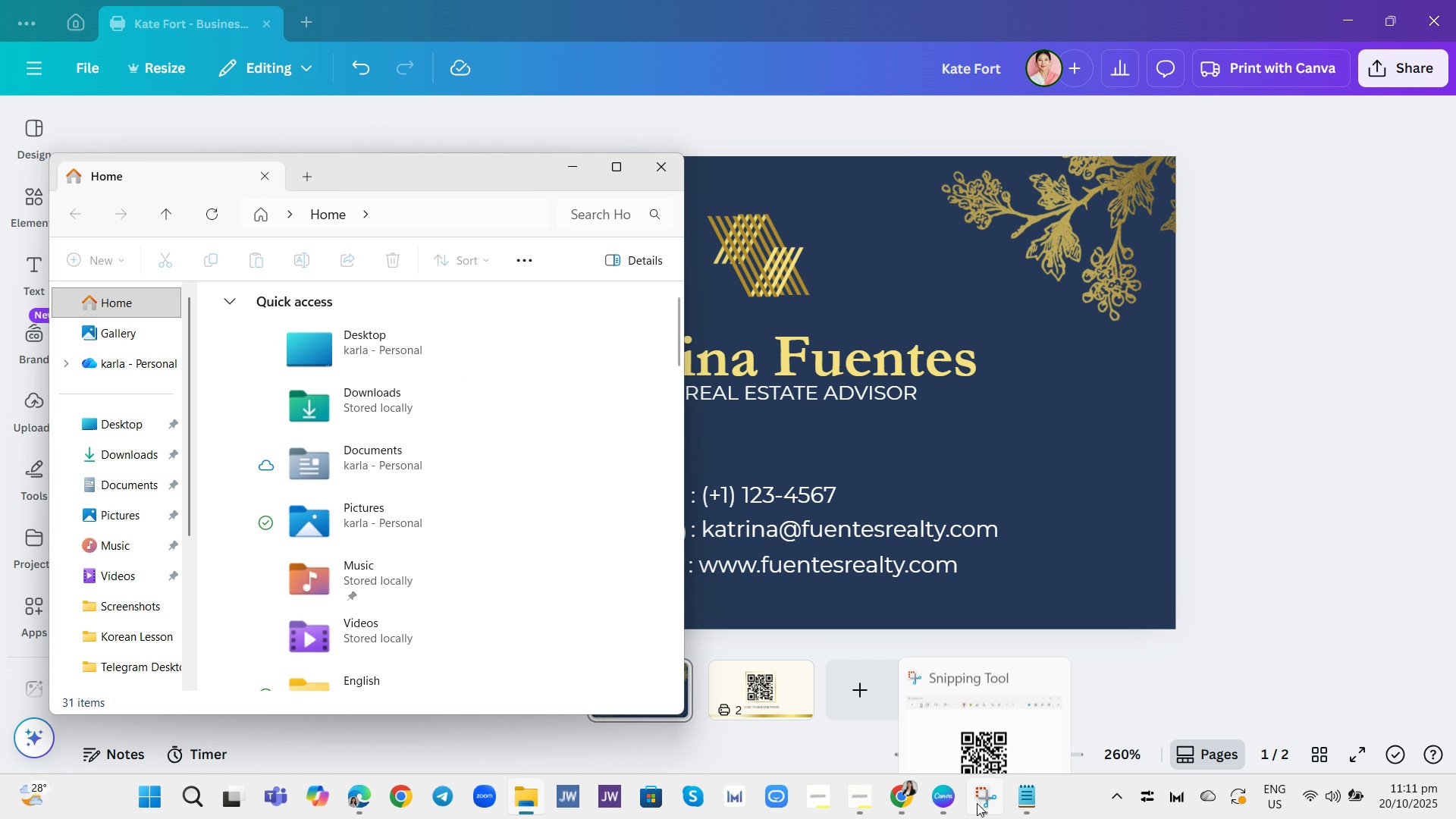 
left_click([861, 799])